 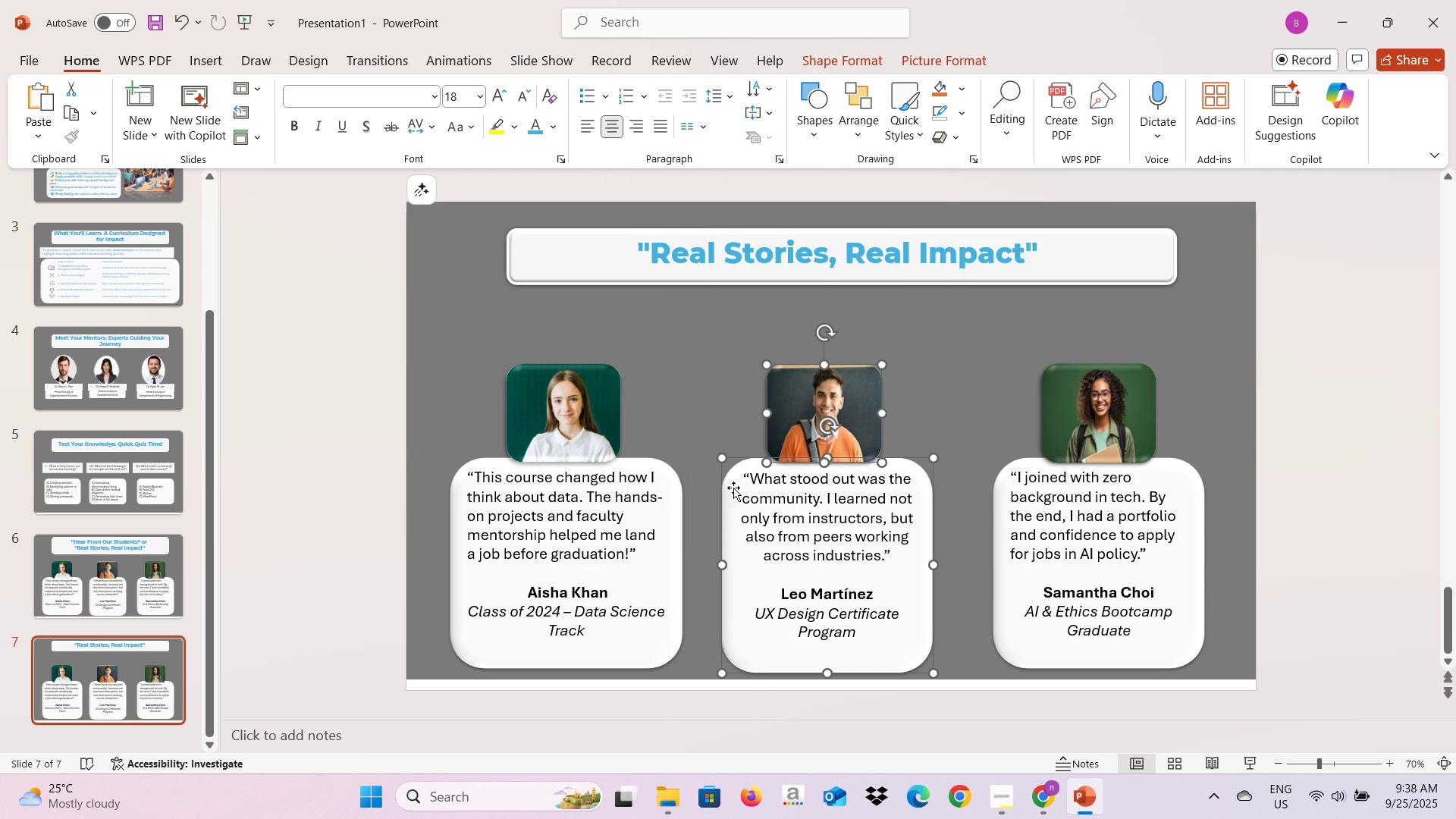 
right_click([733, 487])
 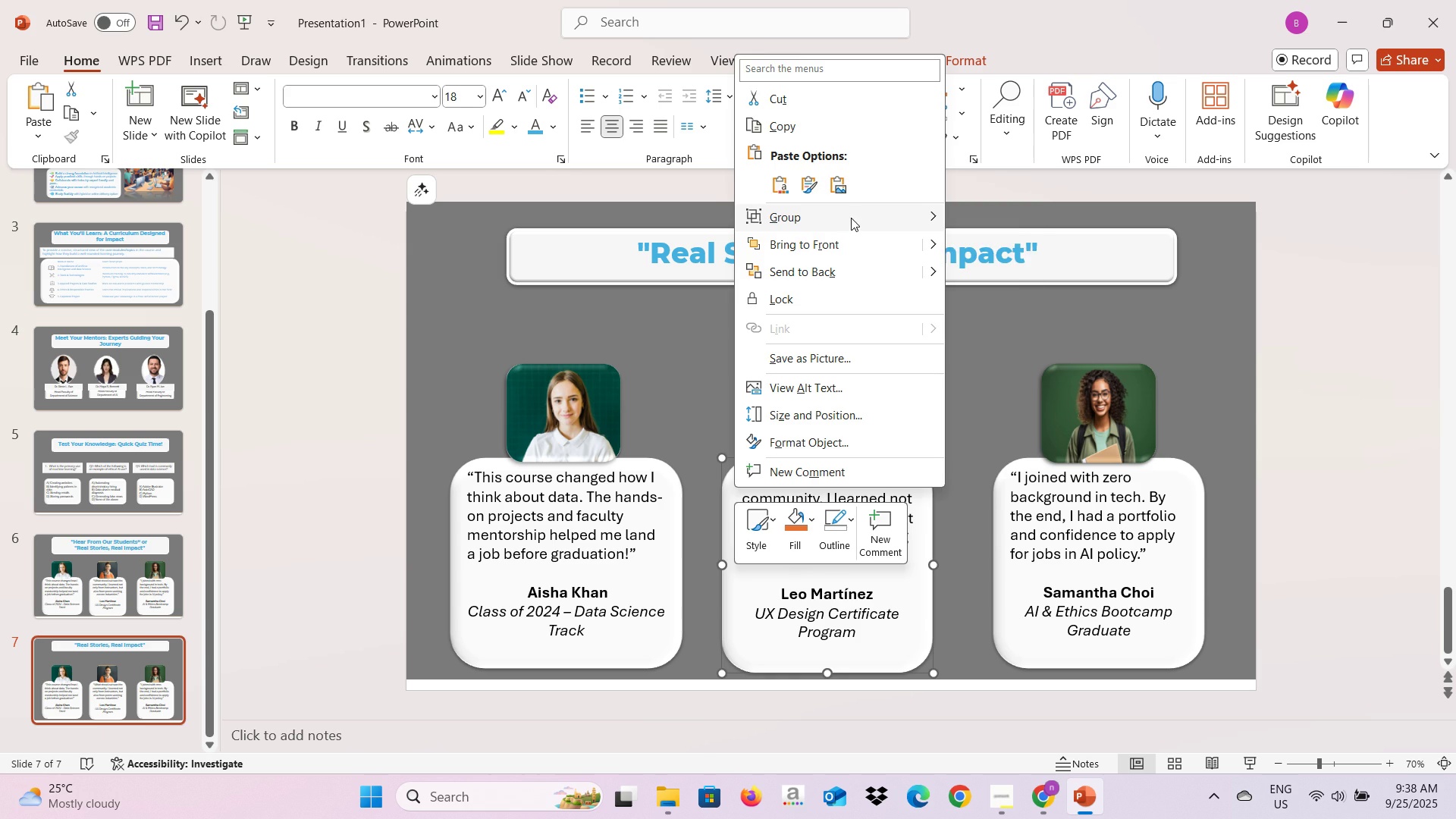 
left_click([851, 218])
 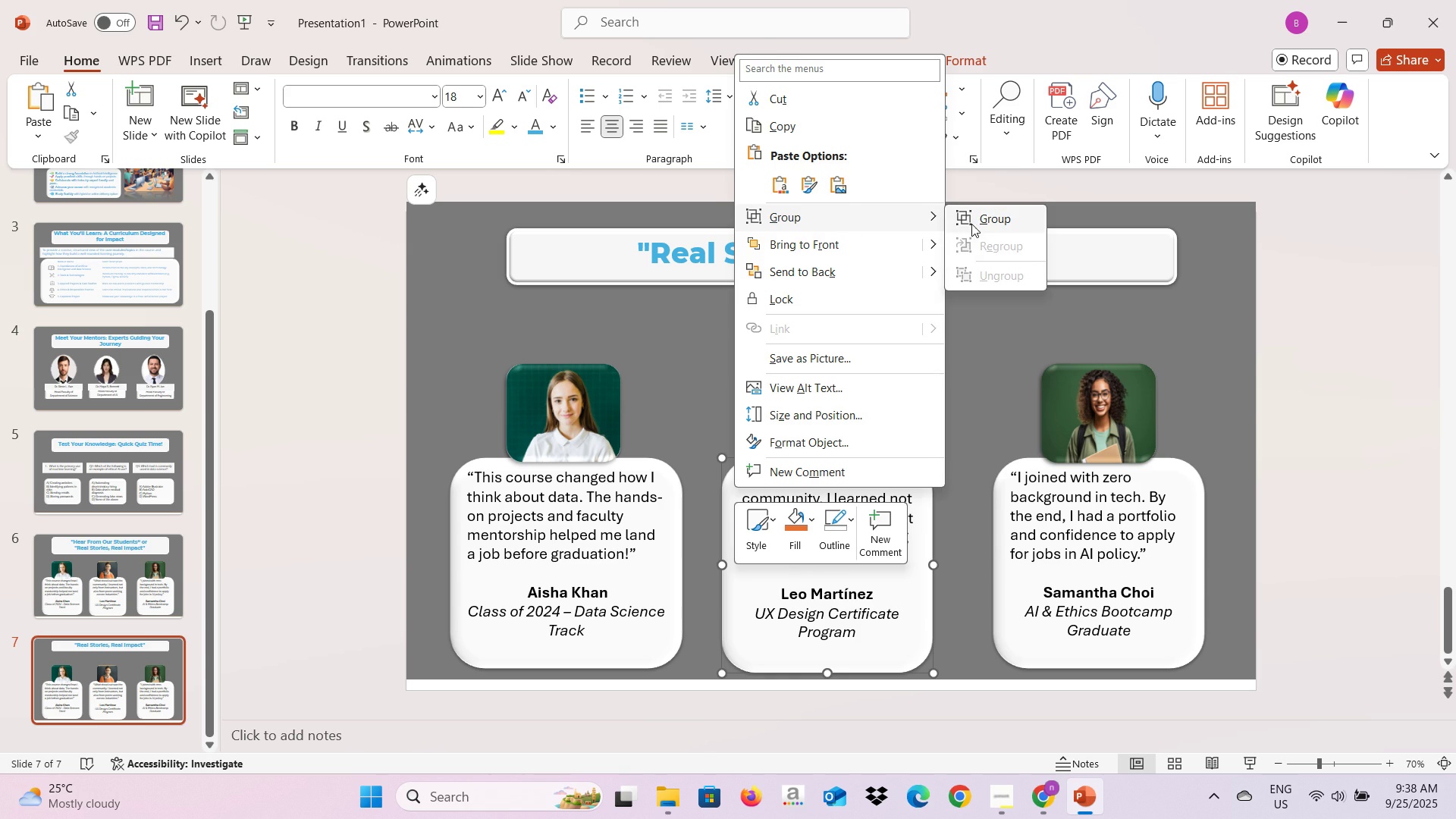 
left_click([971, 224])
 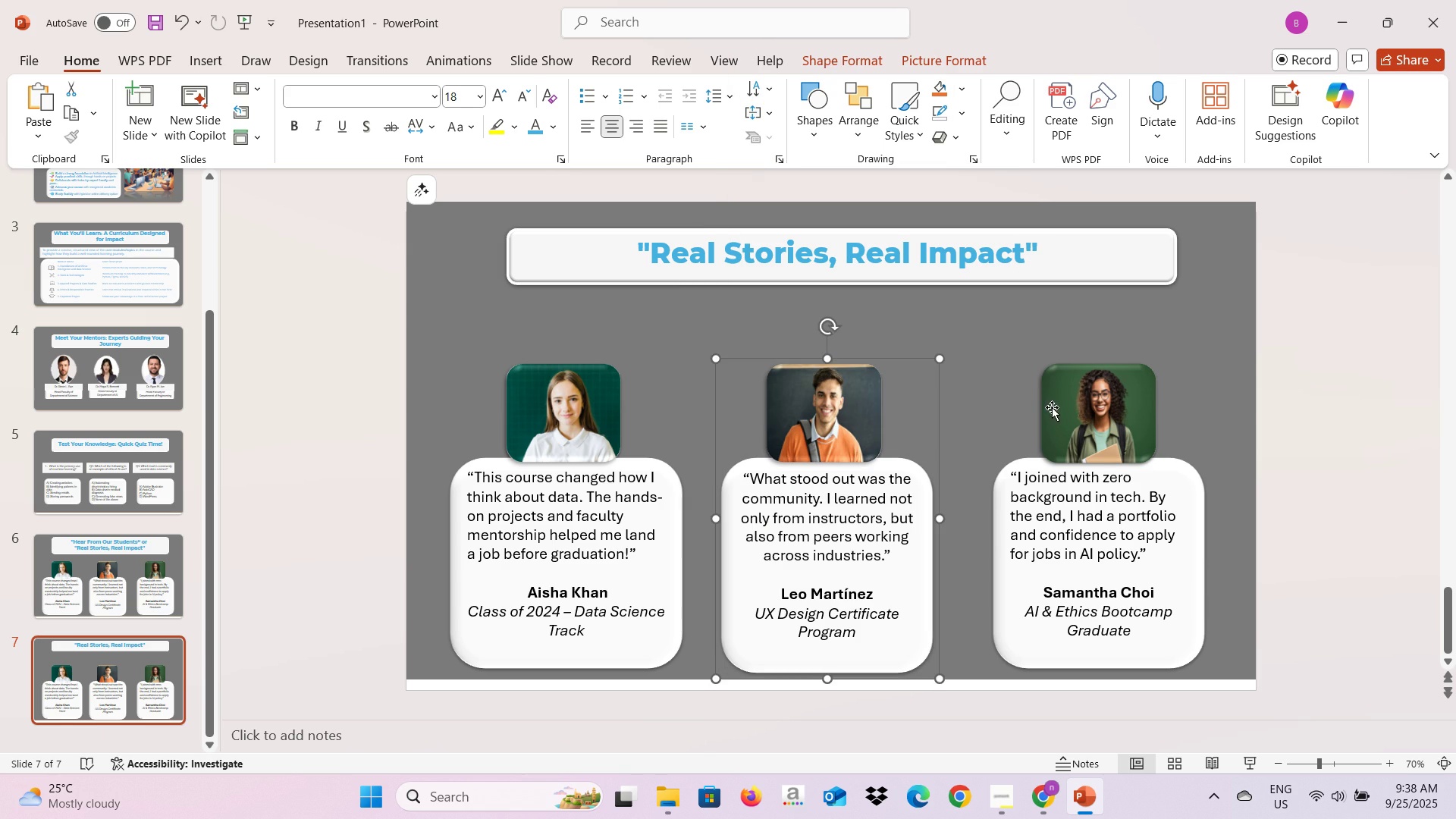 
left_click([1053, 407])